 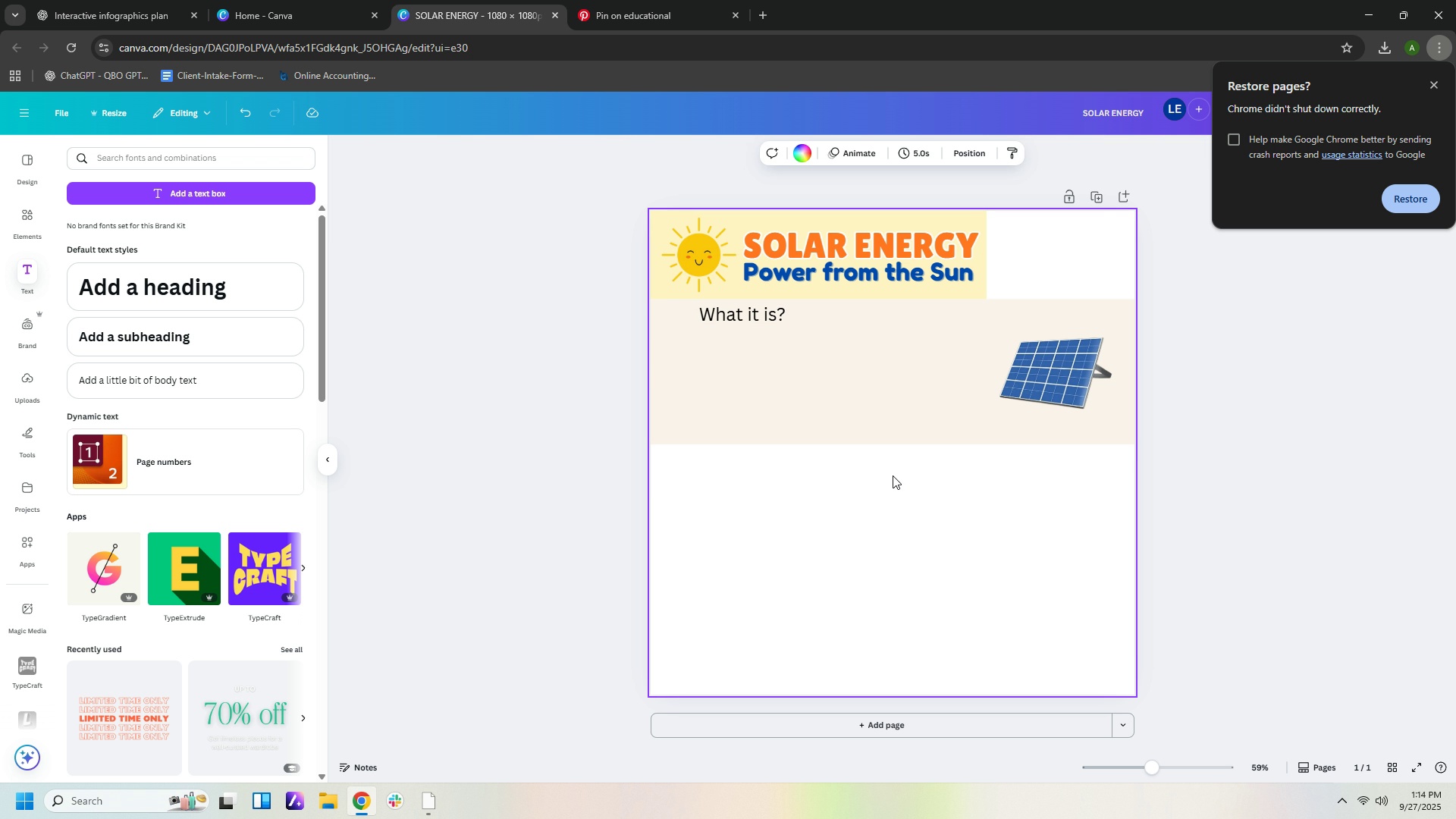 
left_click([720, 315])
 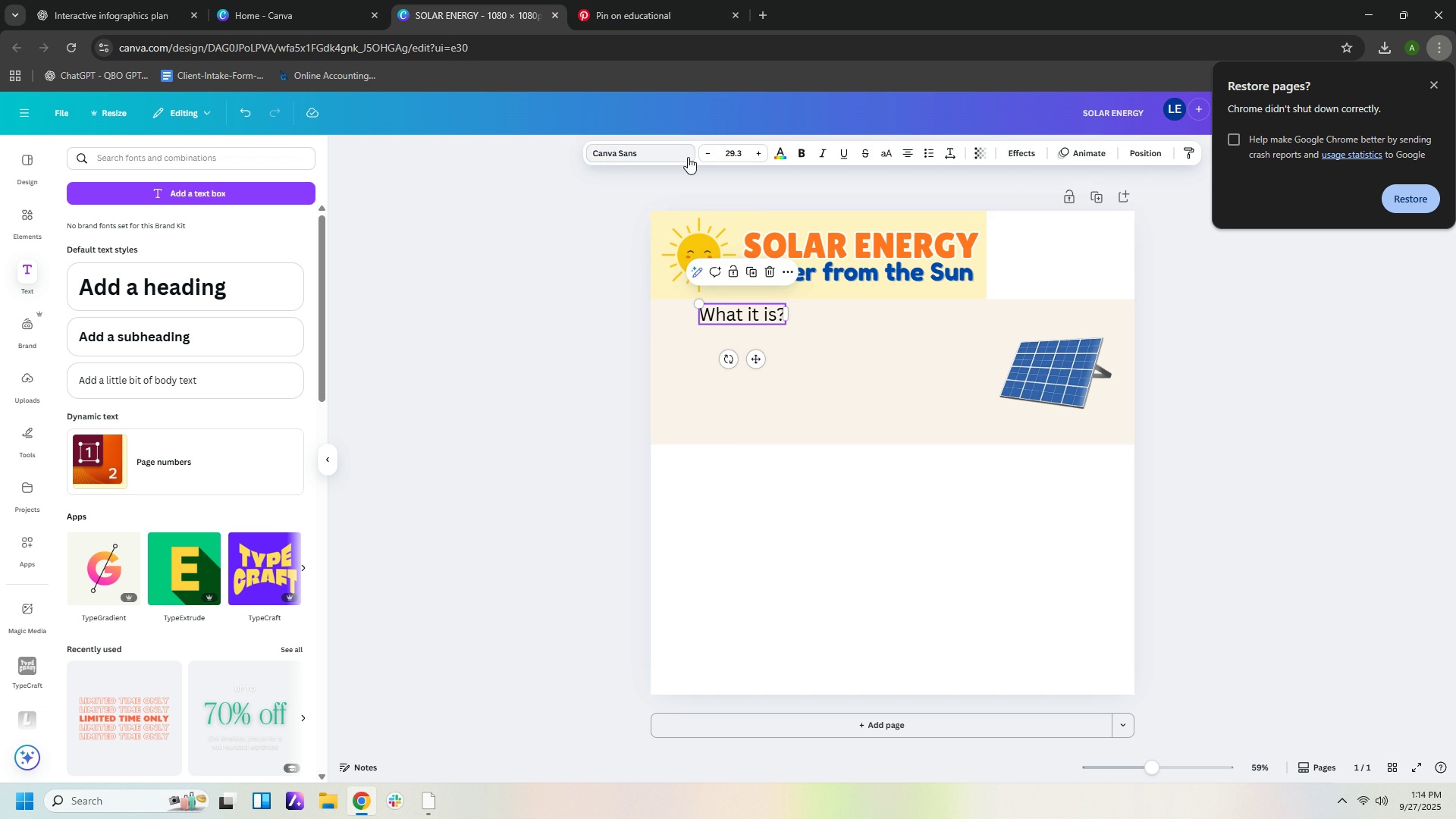 
left_click([688, 157])
 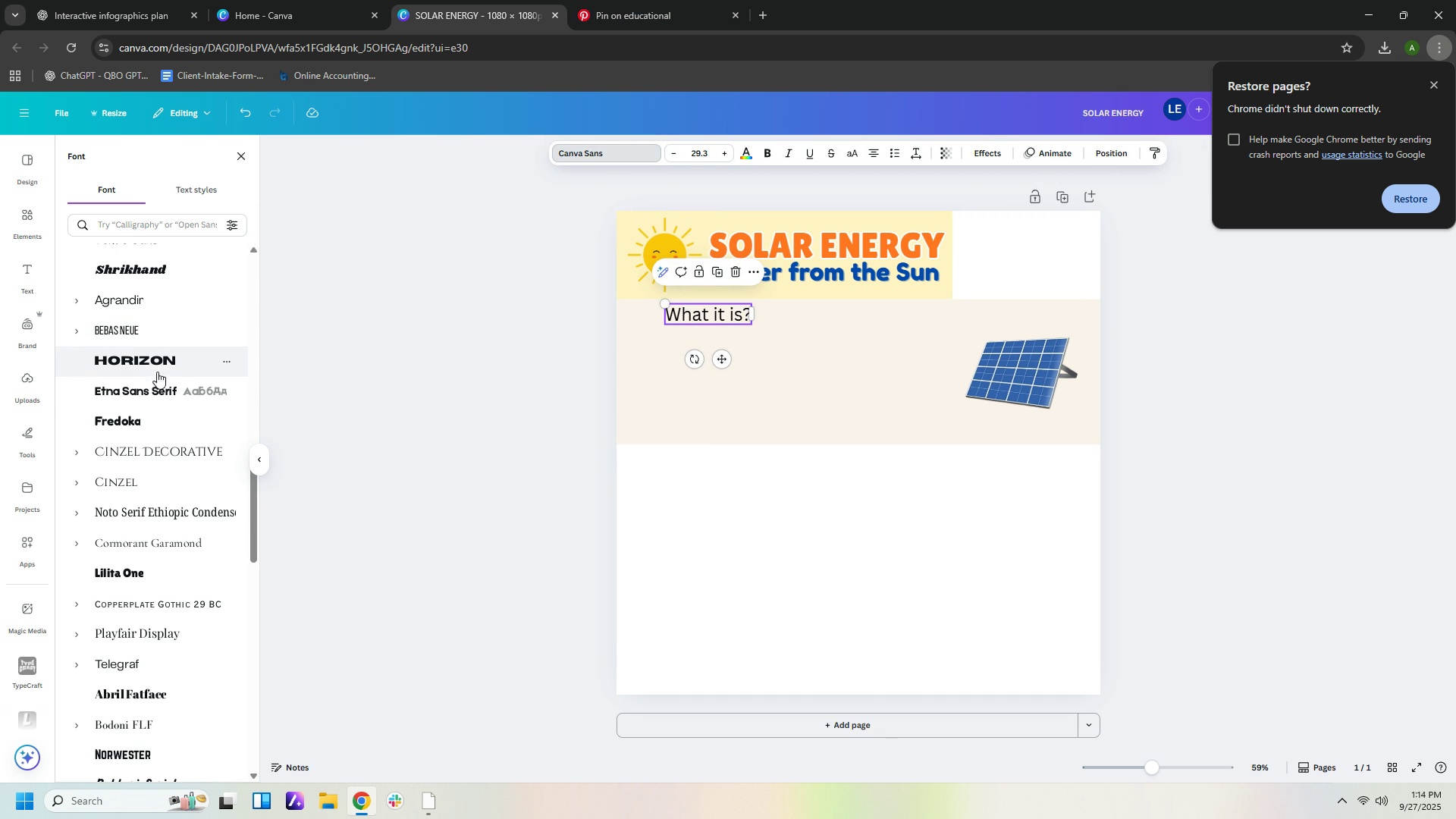 
left_click([155, 388])
 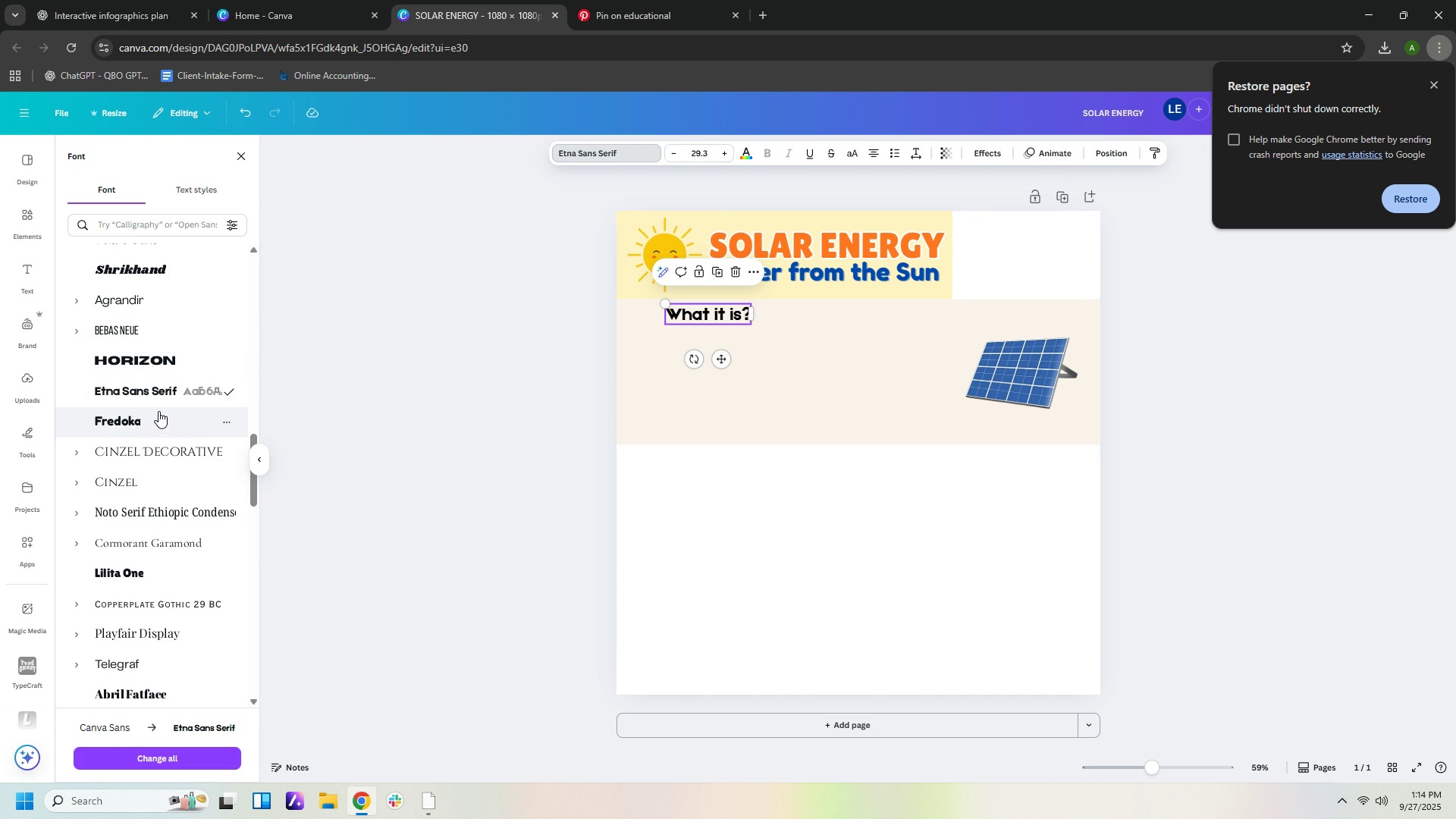 
left_click([158, 416])
 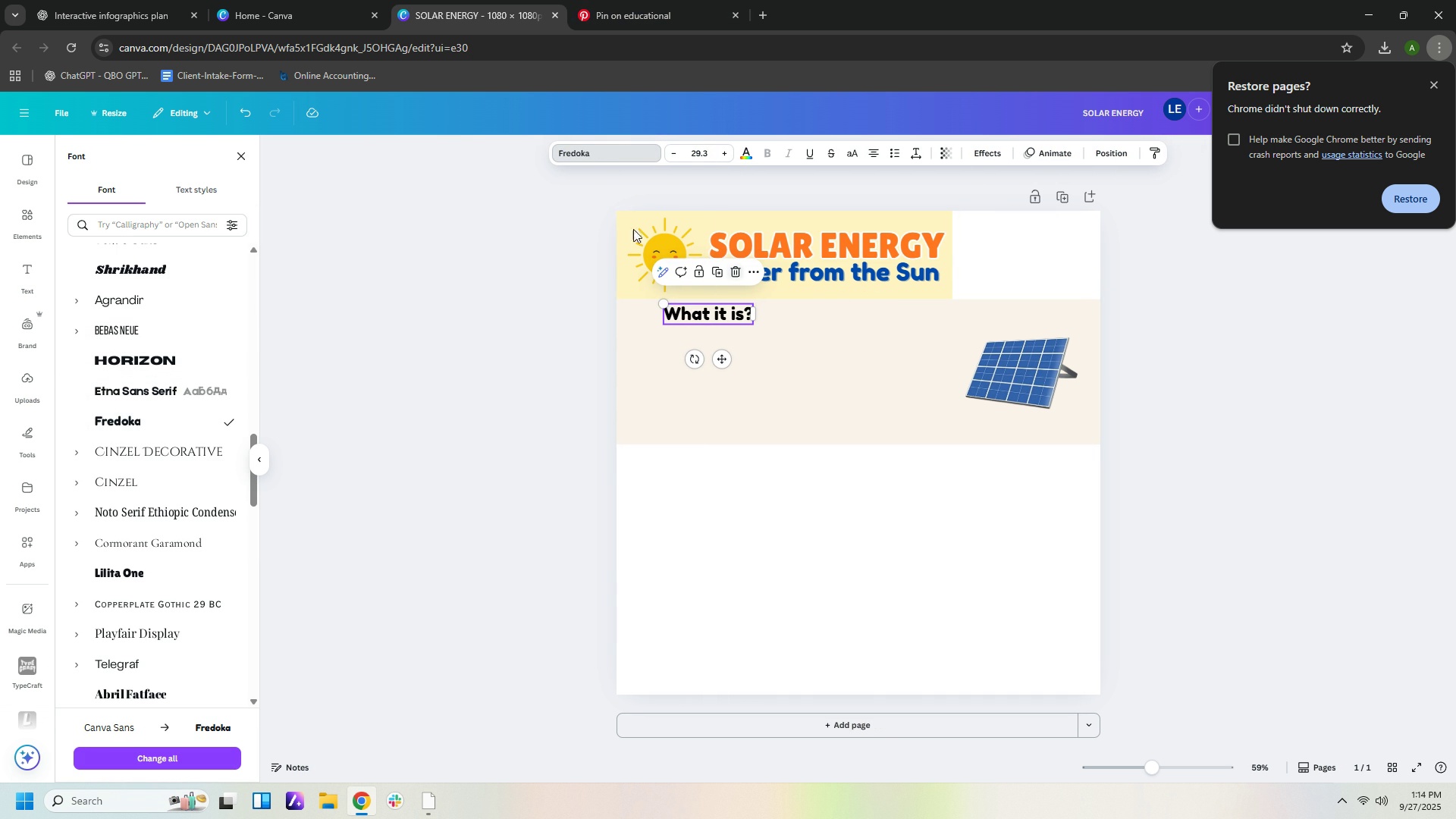 
left_click([740, 152])
 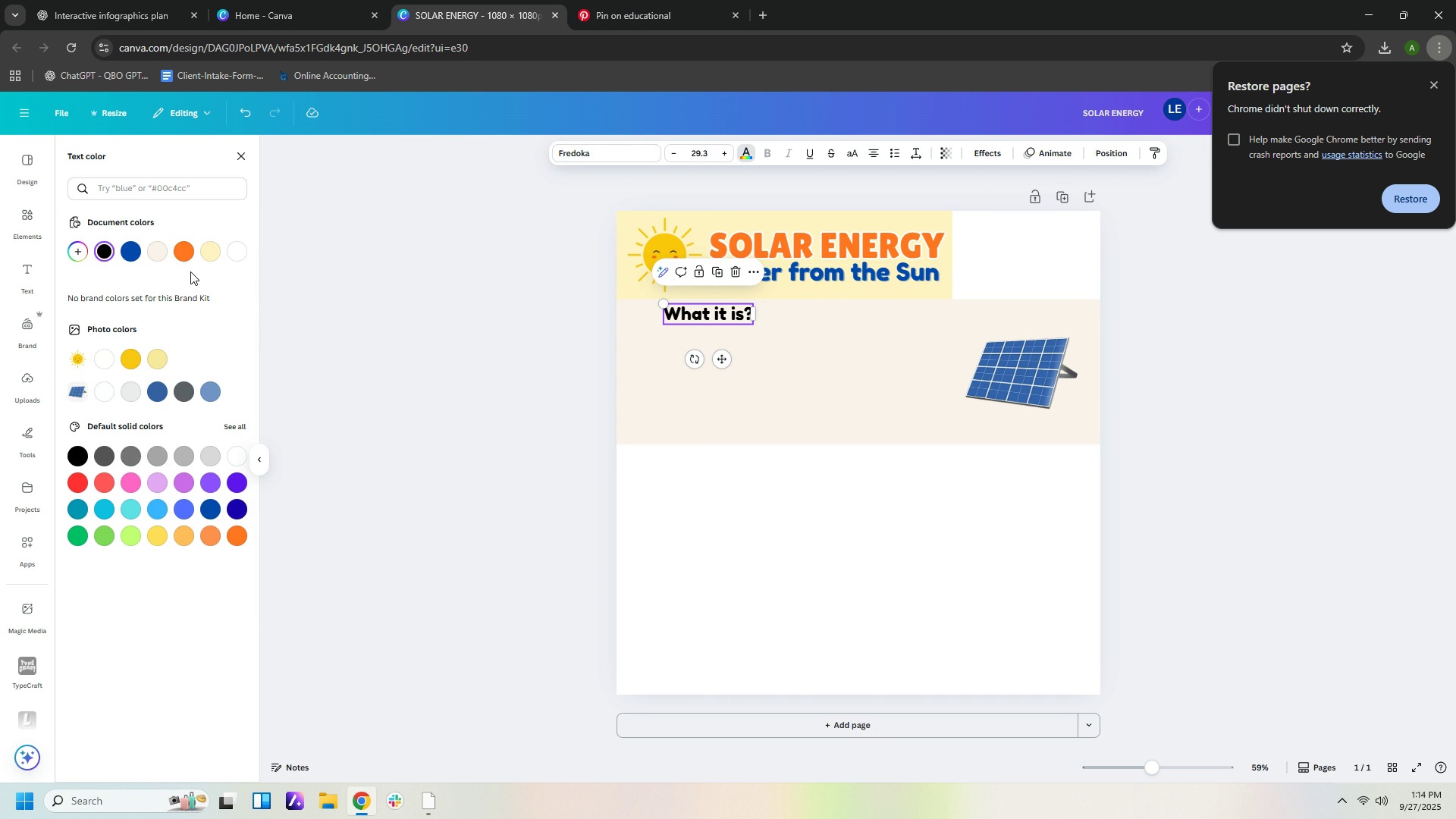 
left_click([186, 255])
 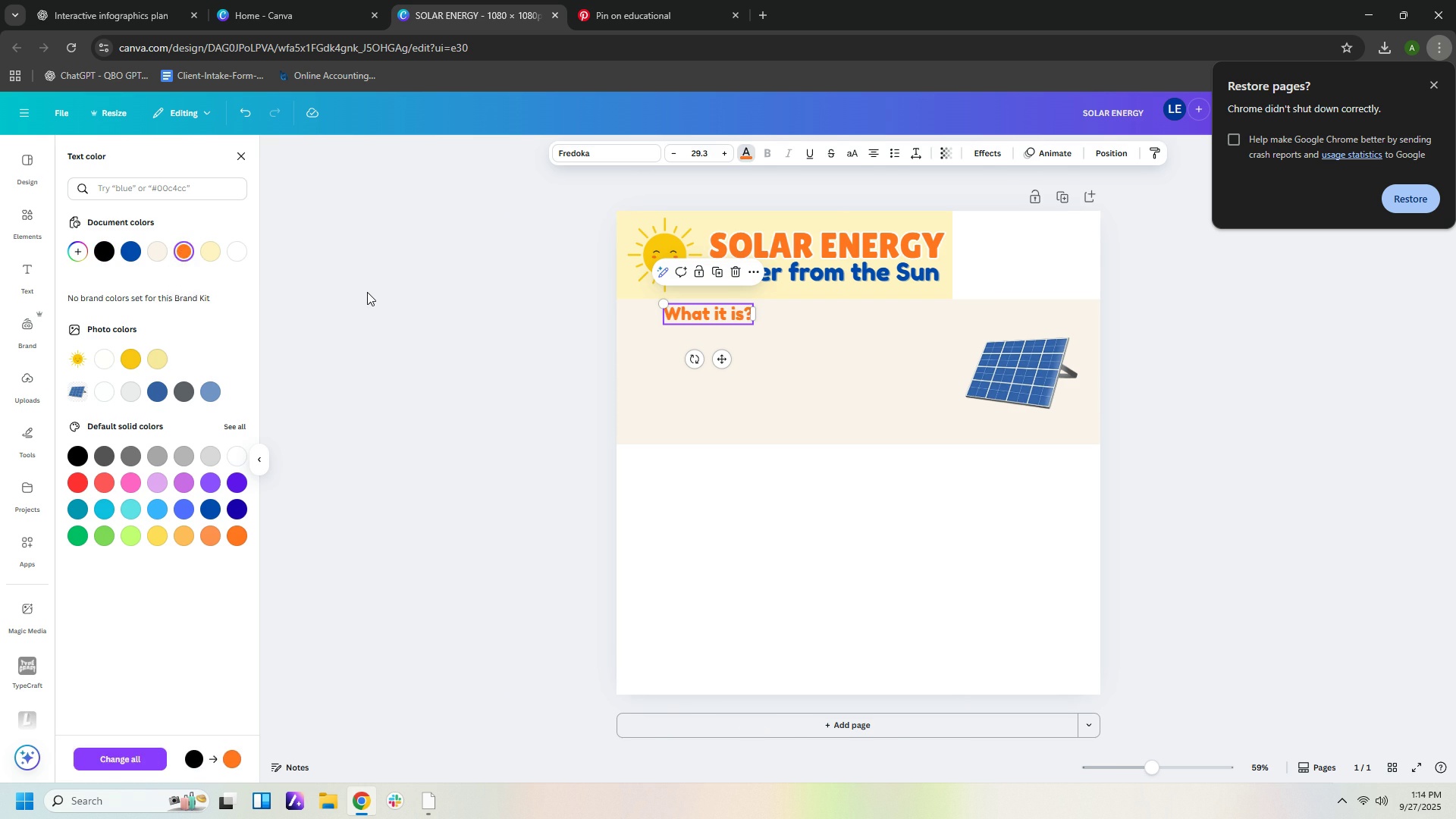 
left_click([367, 292])
 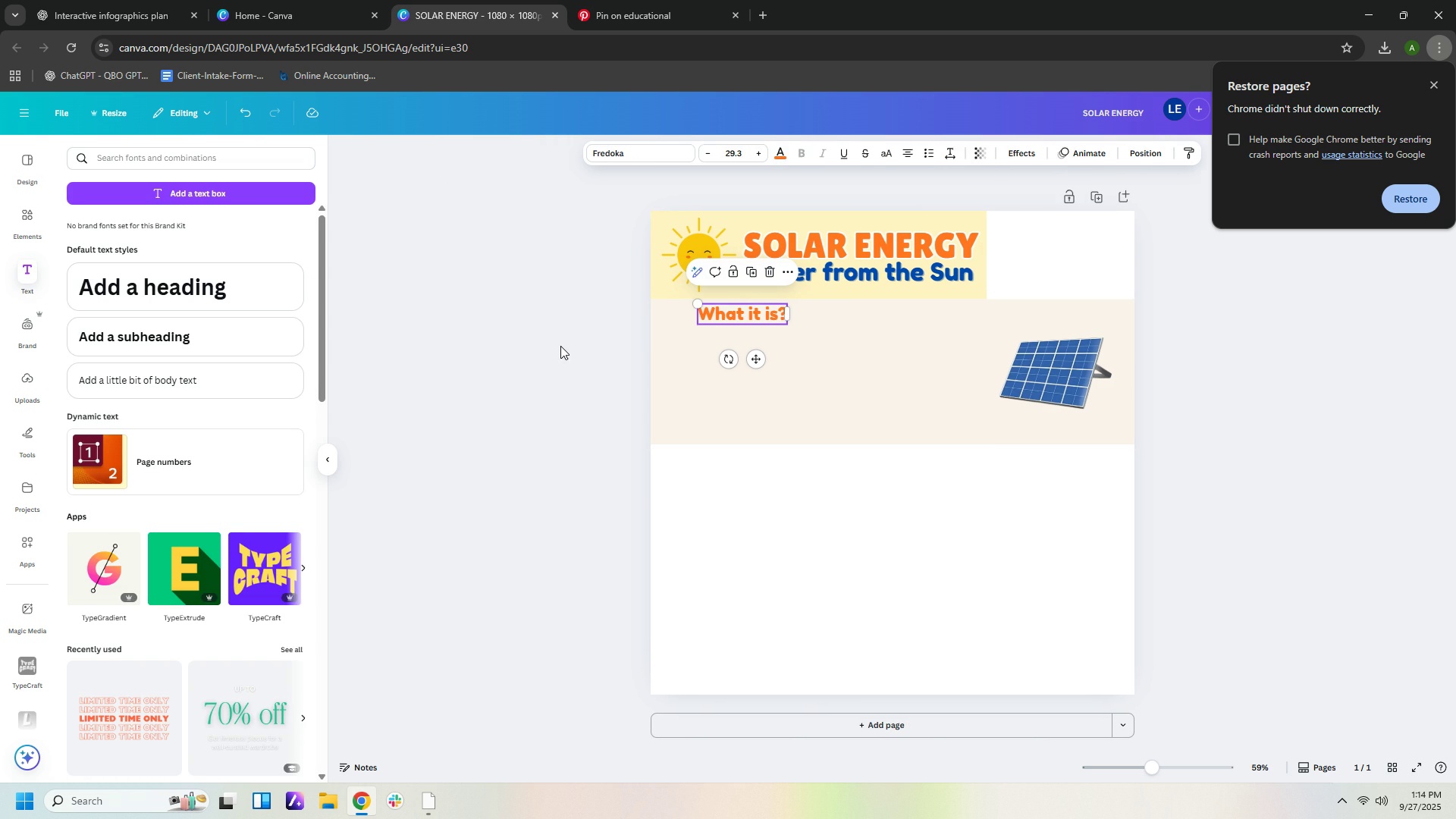 
left_click([560, 346])
 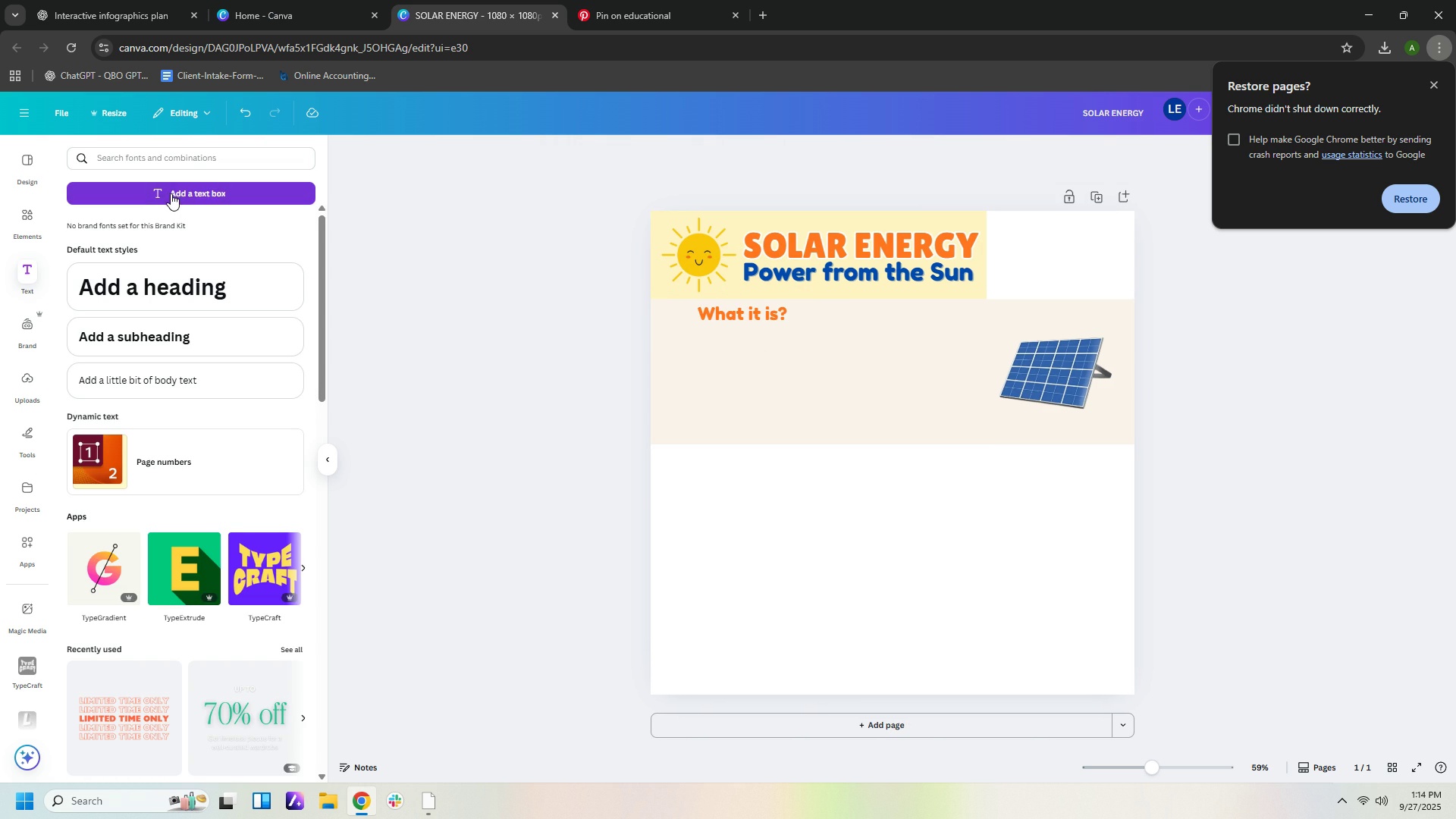 
left_click([171, 193])